 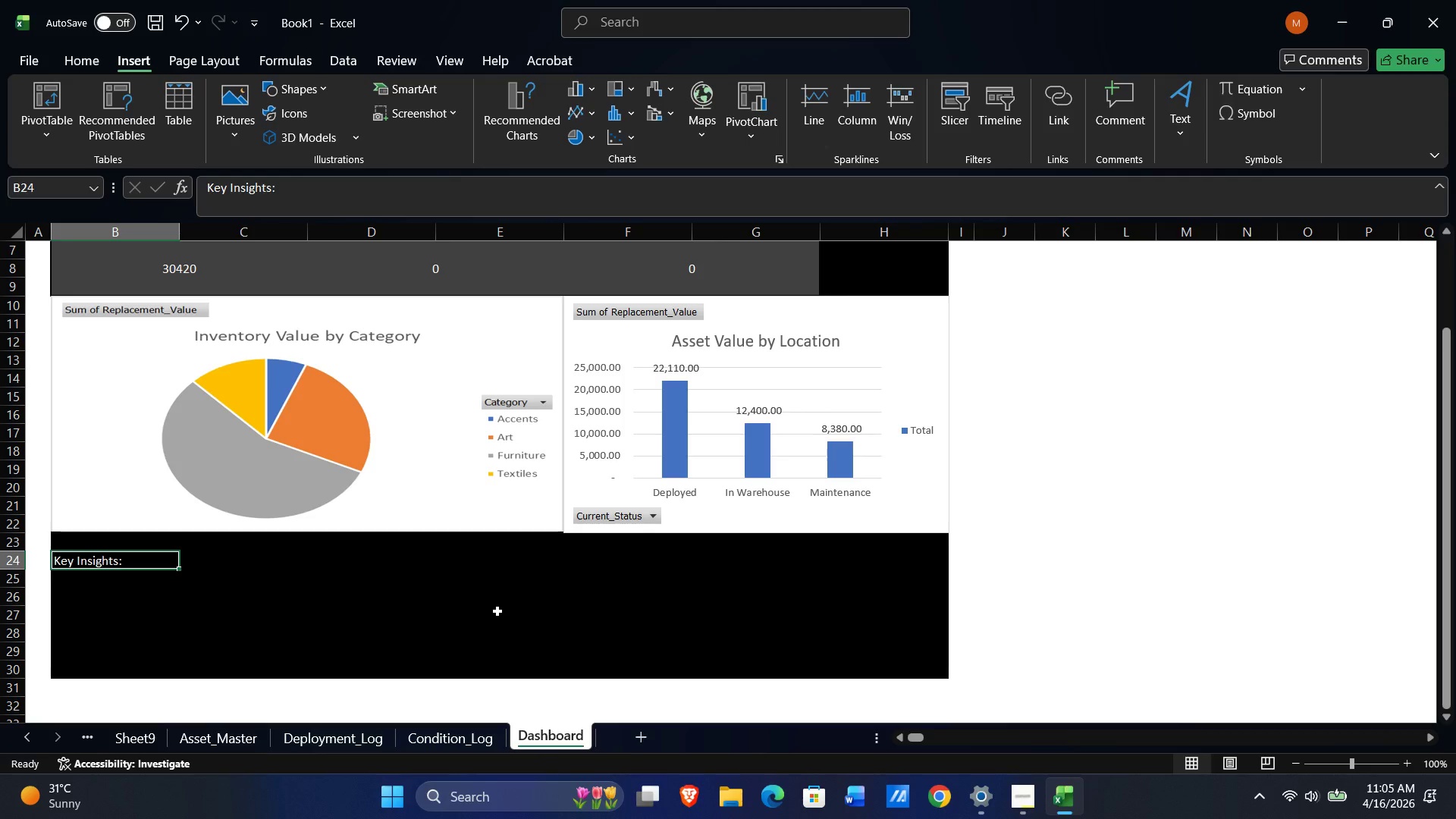 
key(Control+B)
 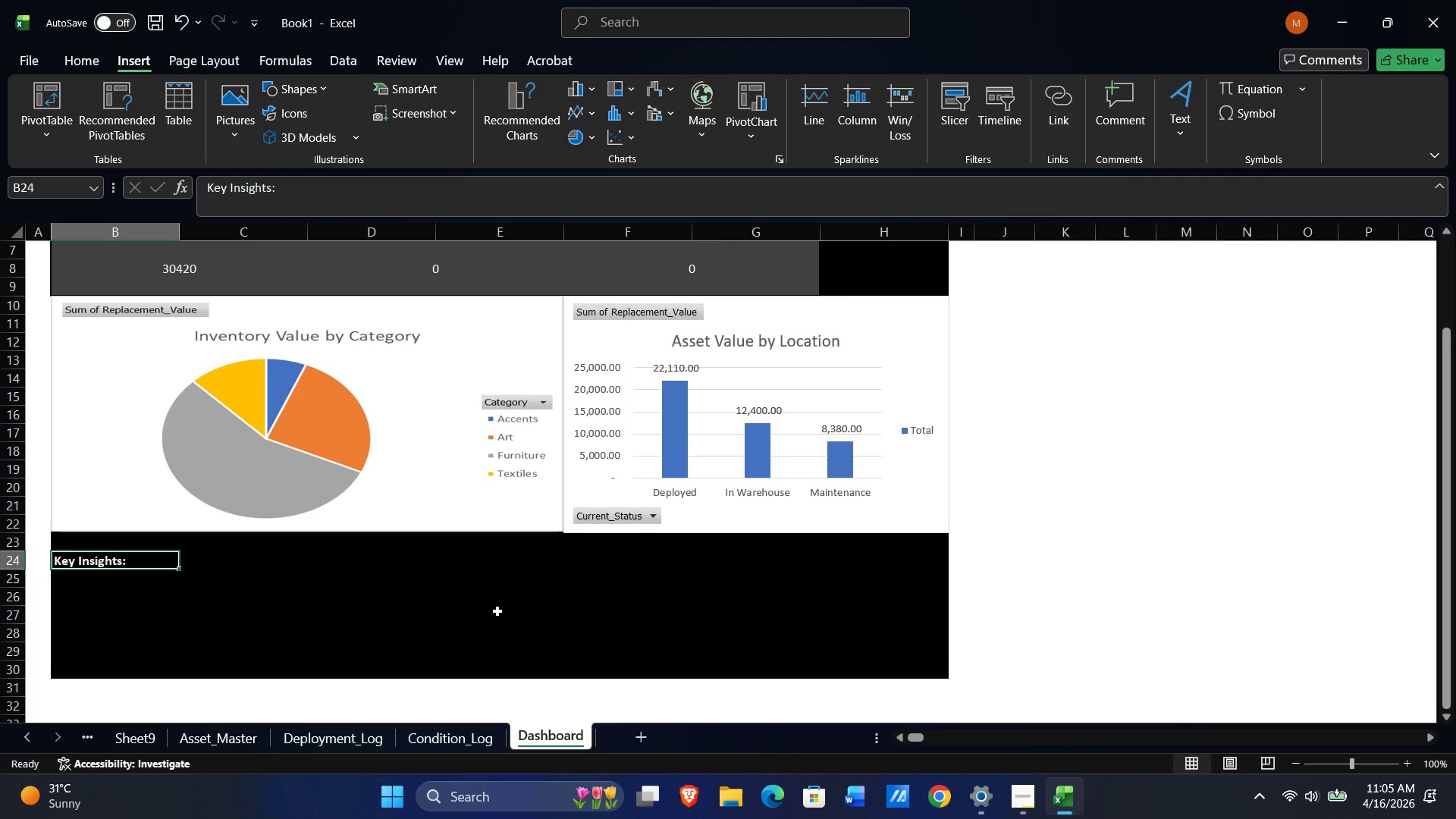 
key(ArrowDown)
 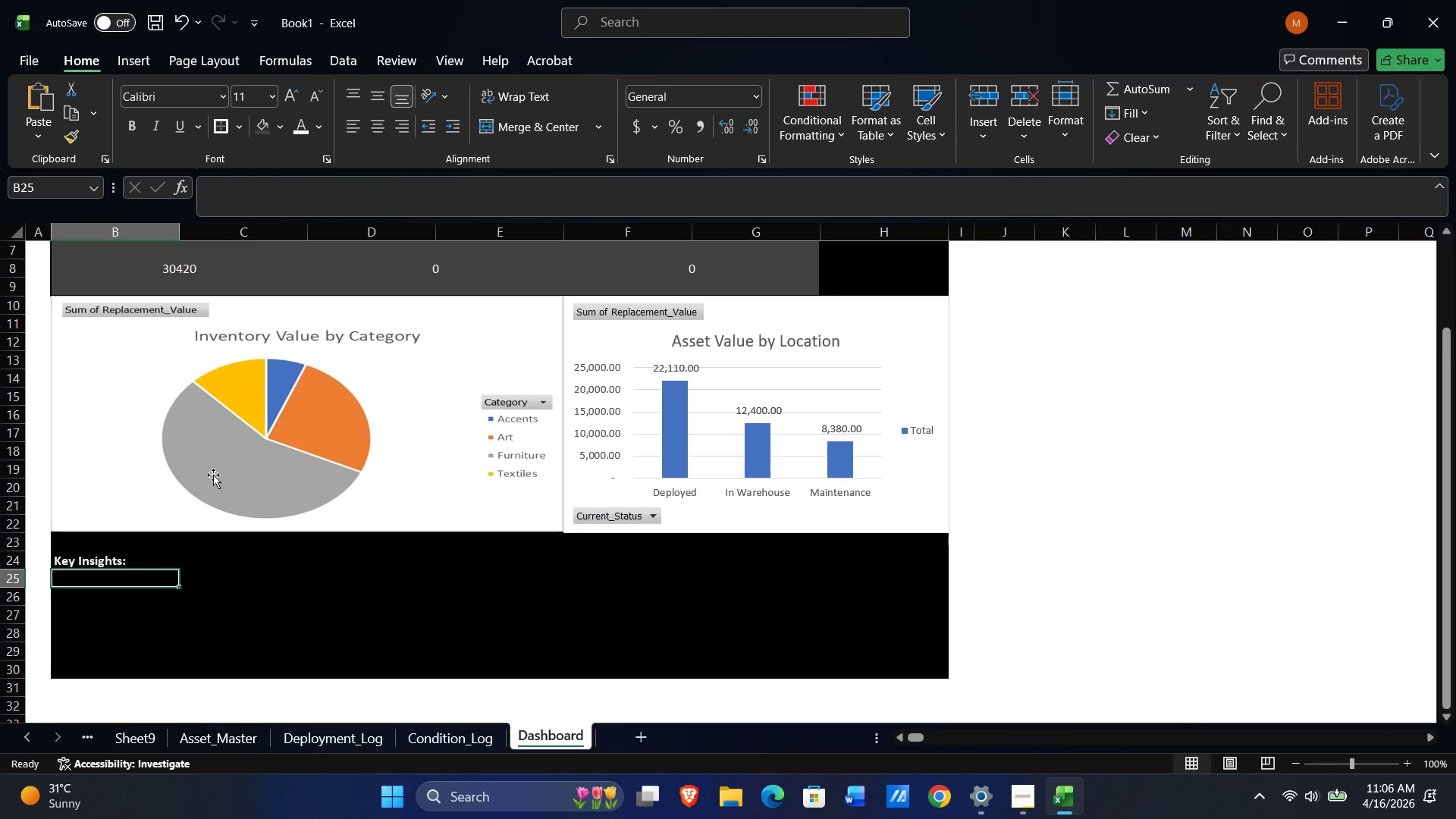 
wait(39.95)
 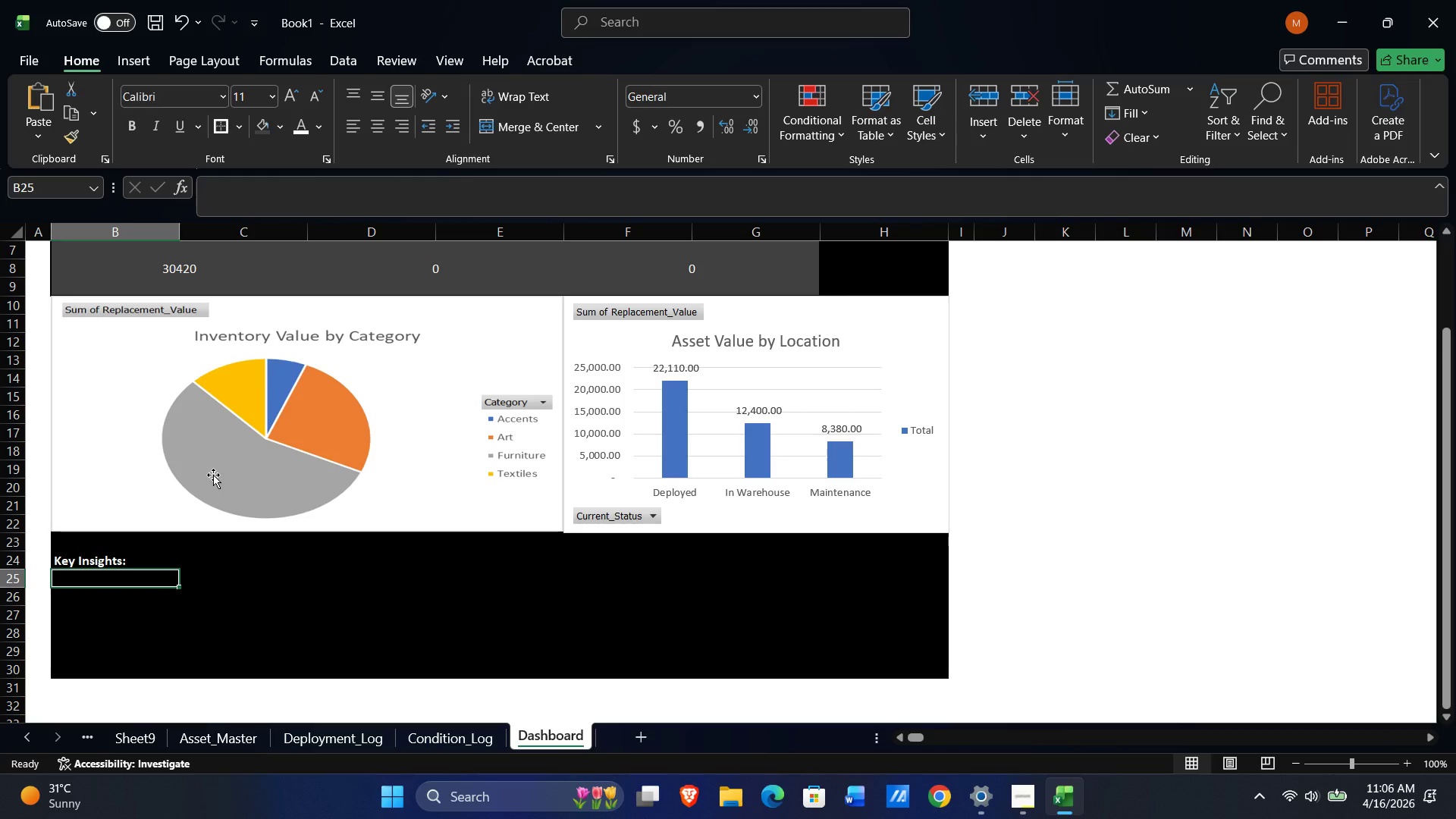 
double_click([288, 739])
 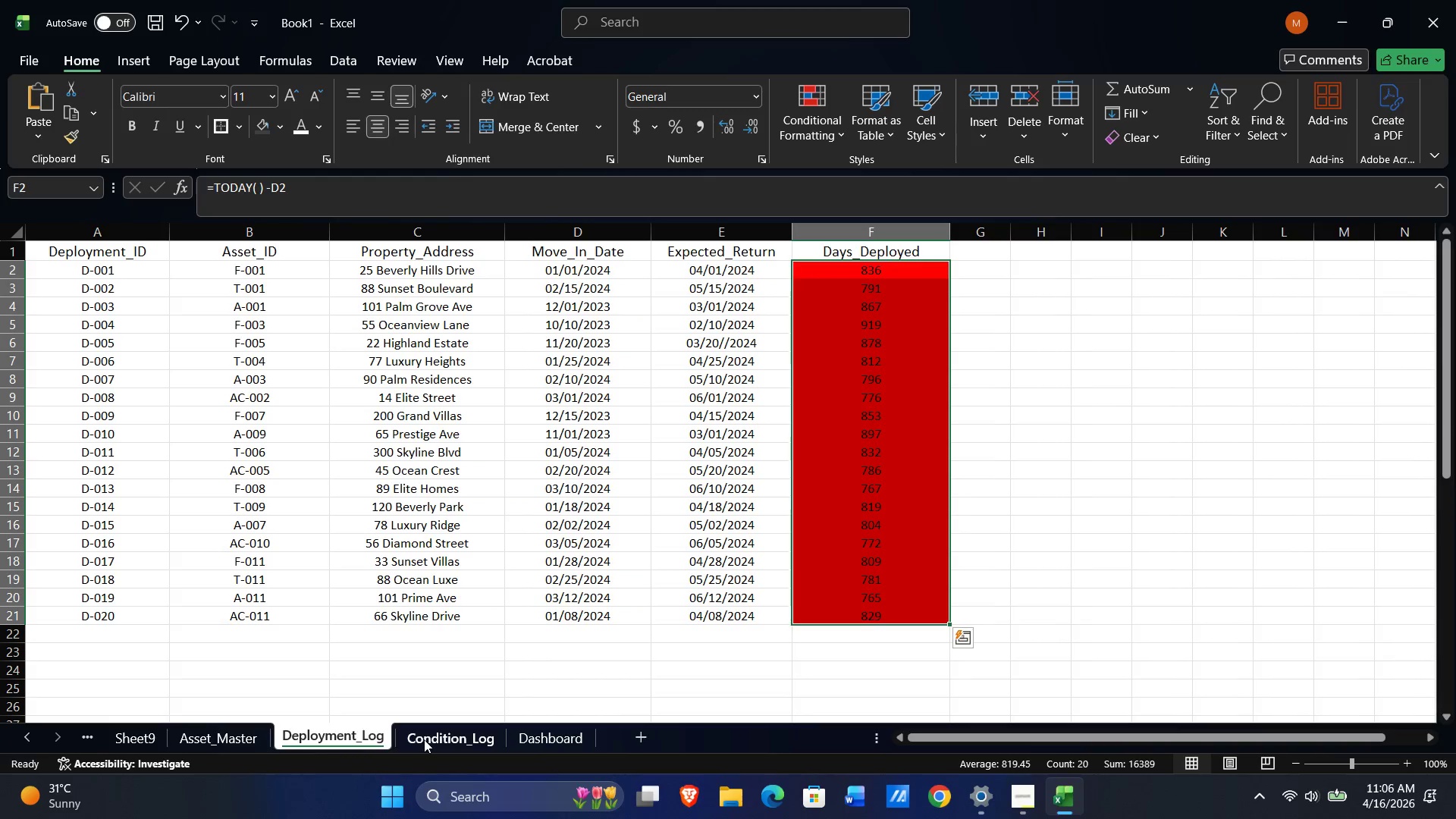 
left_click([438, 739])
 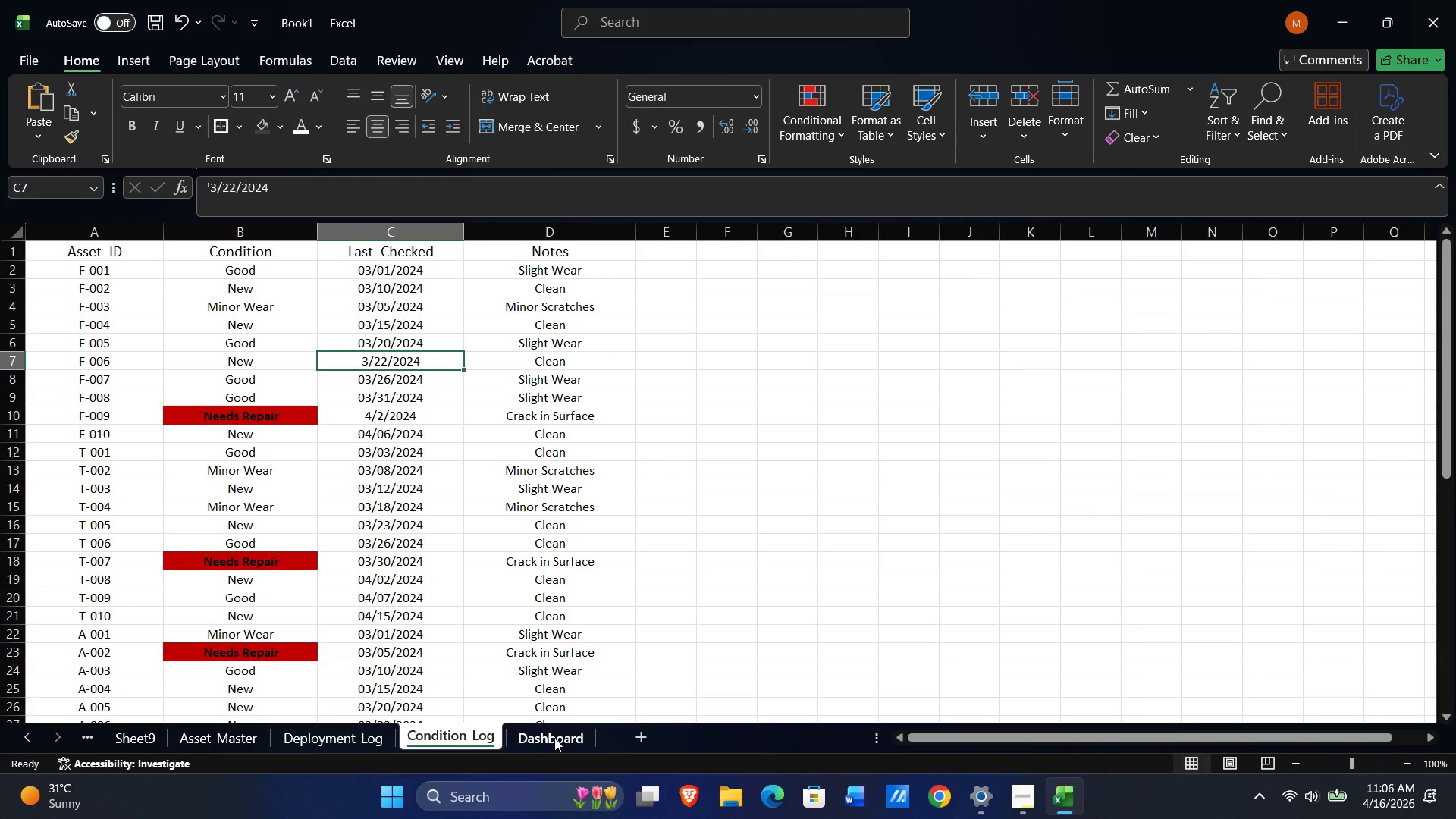 
left_click([554, 738])
 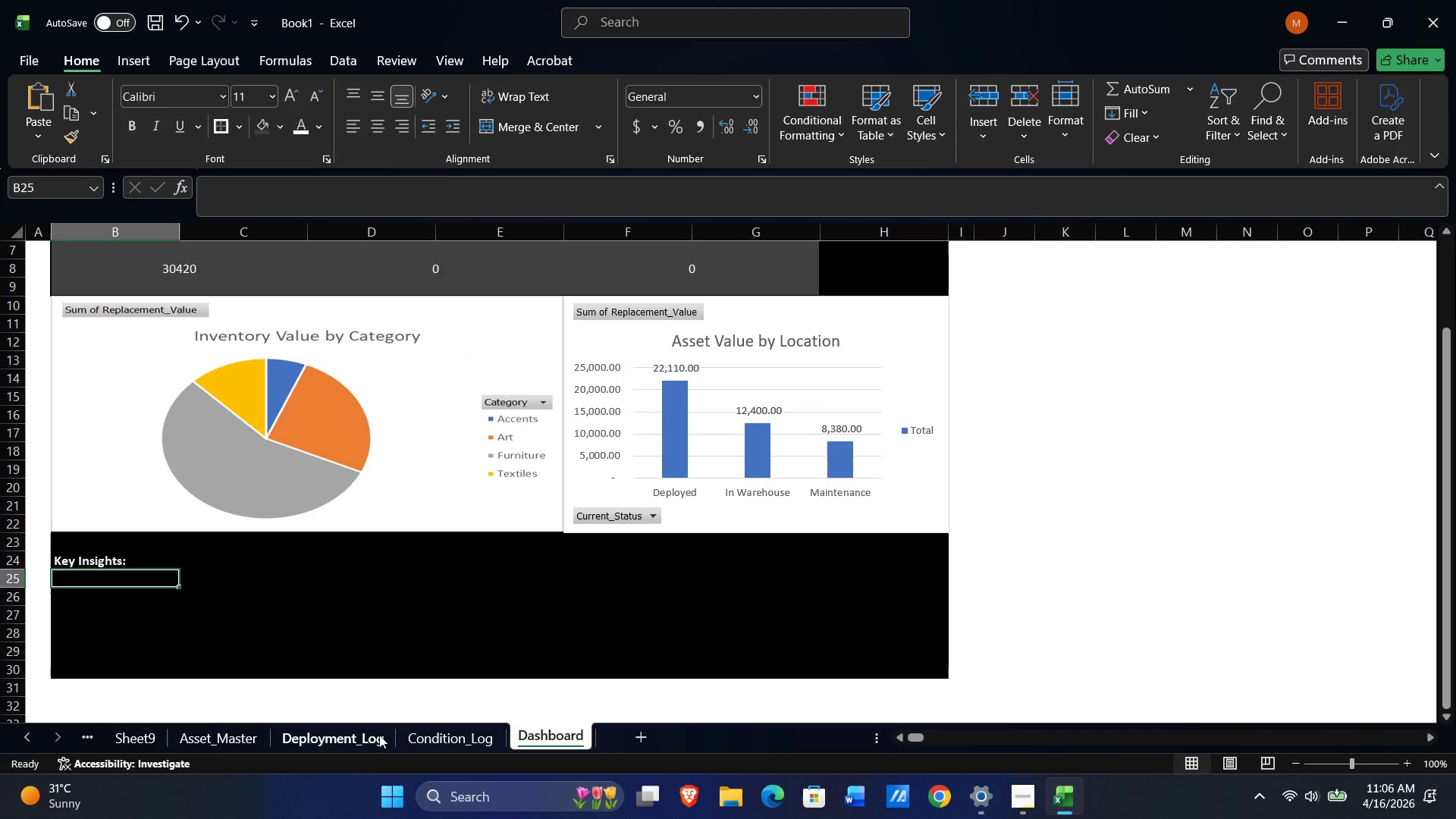 
left_click([329, 734])
 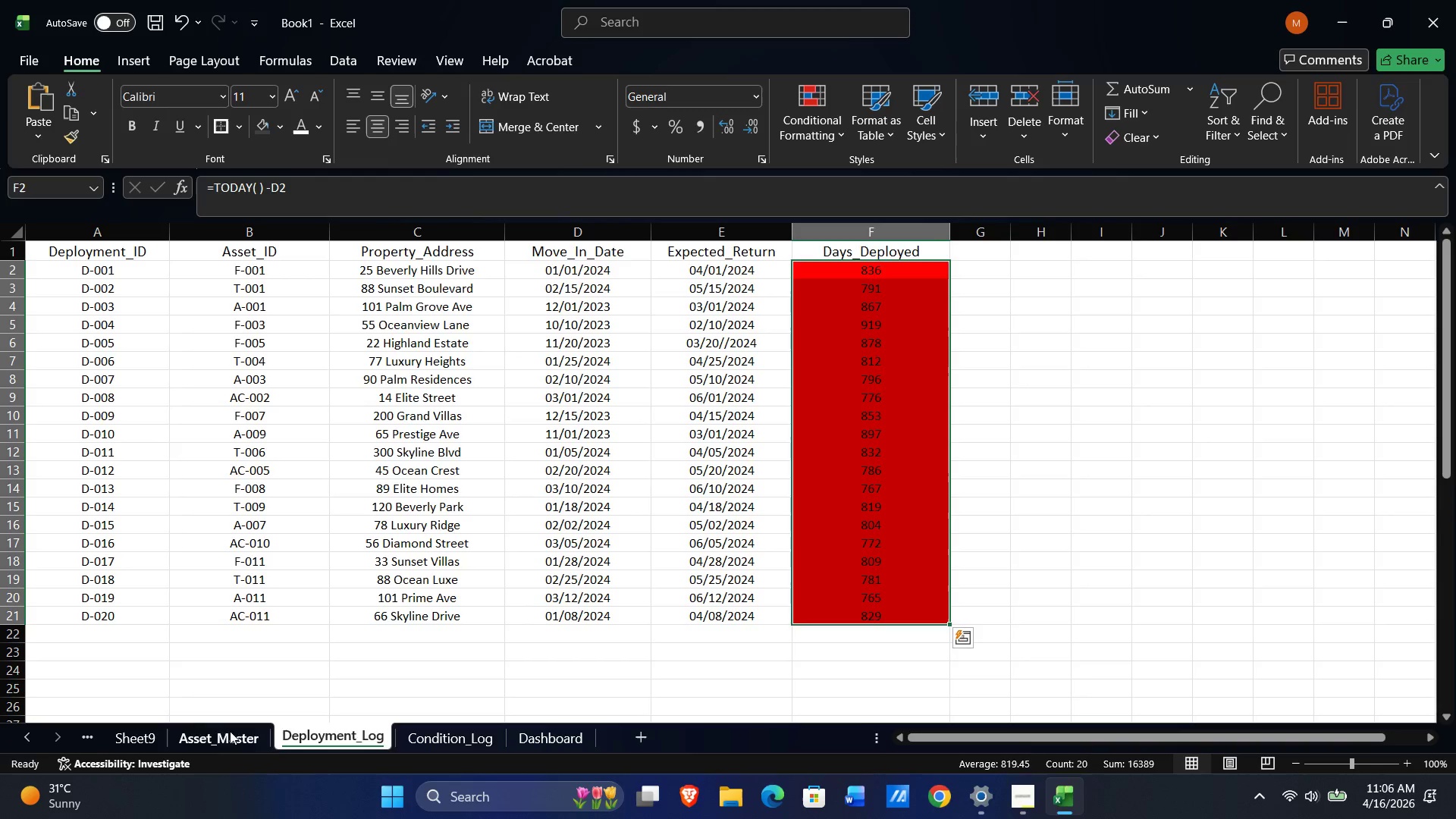 
left_click([204, 731])
 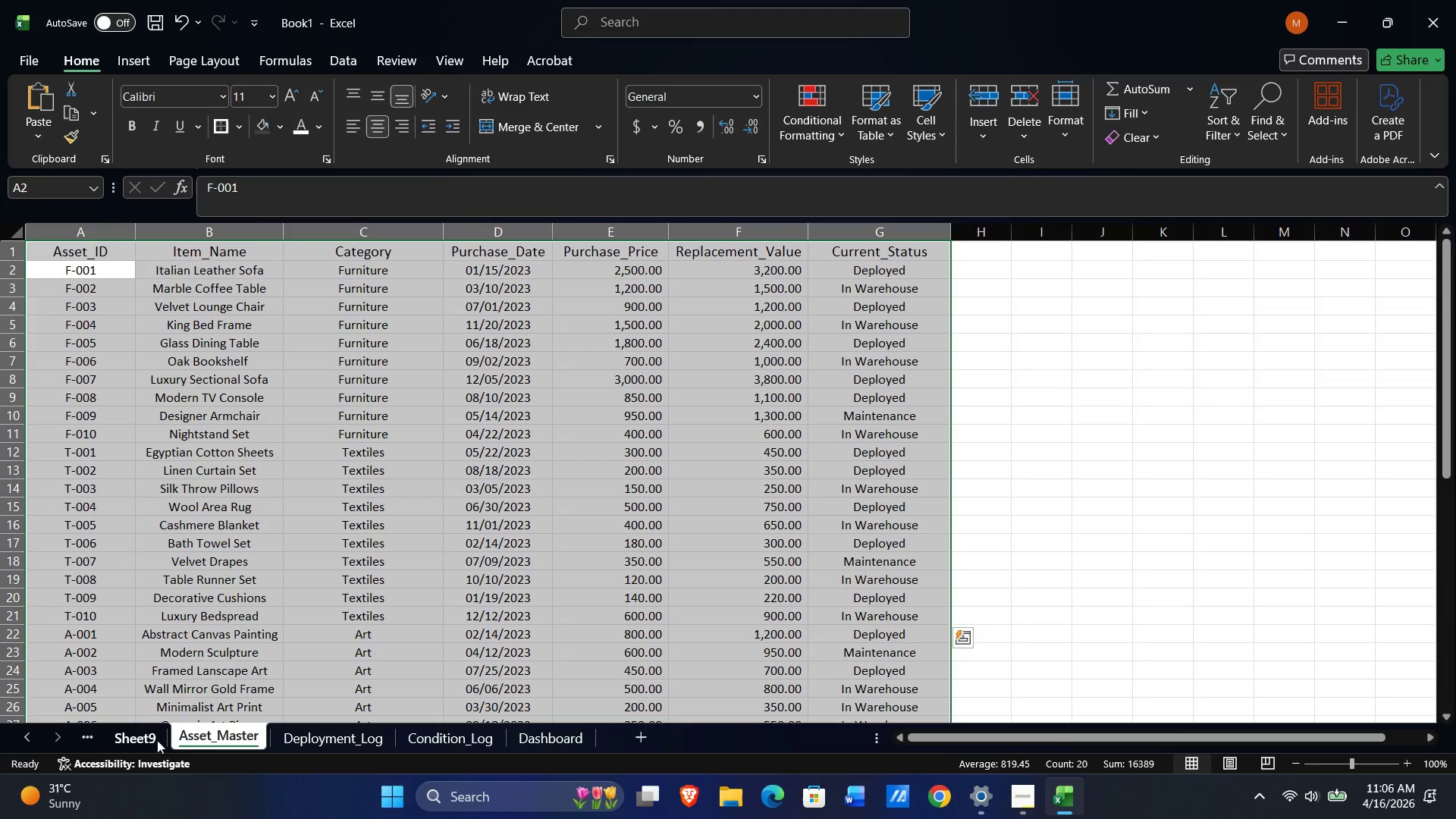 
left_click([151, 741])
 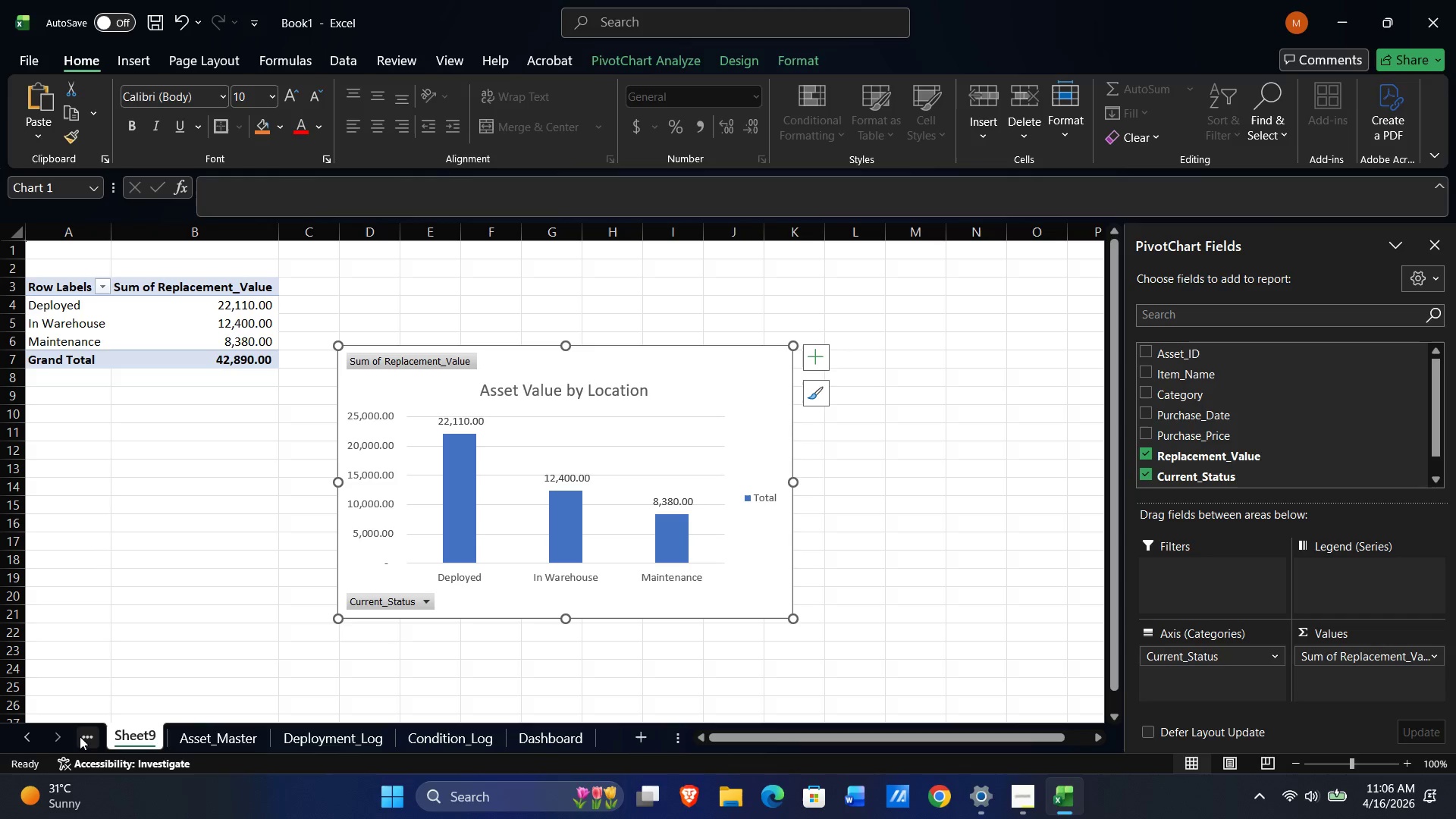 
left_click([81, 733])
 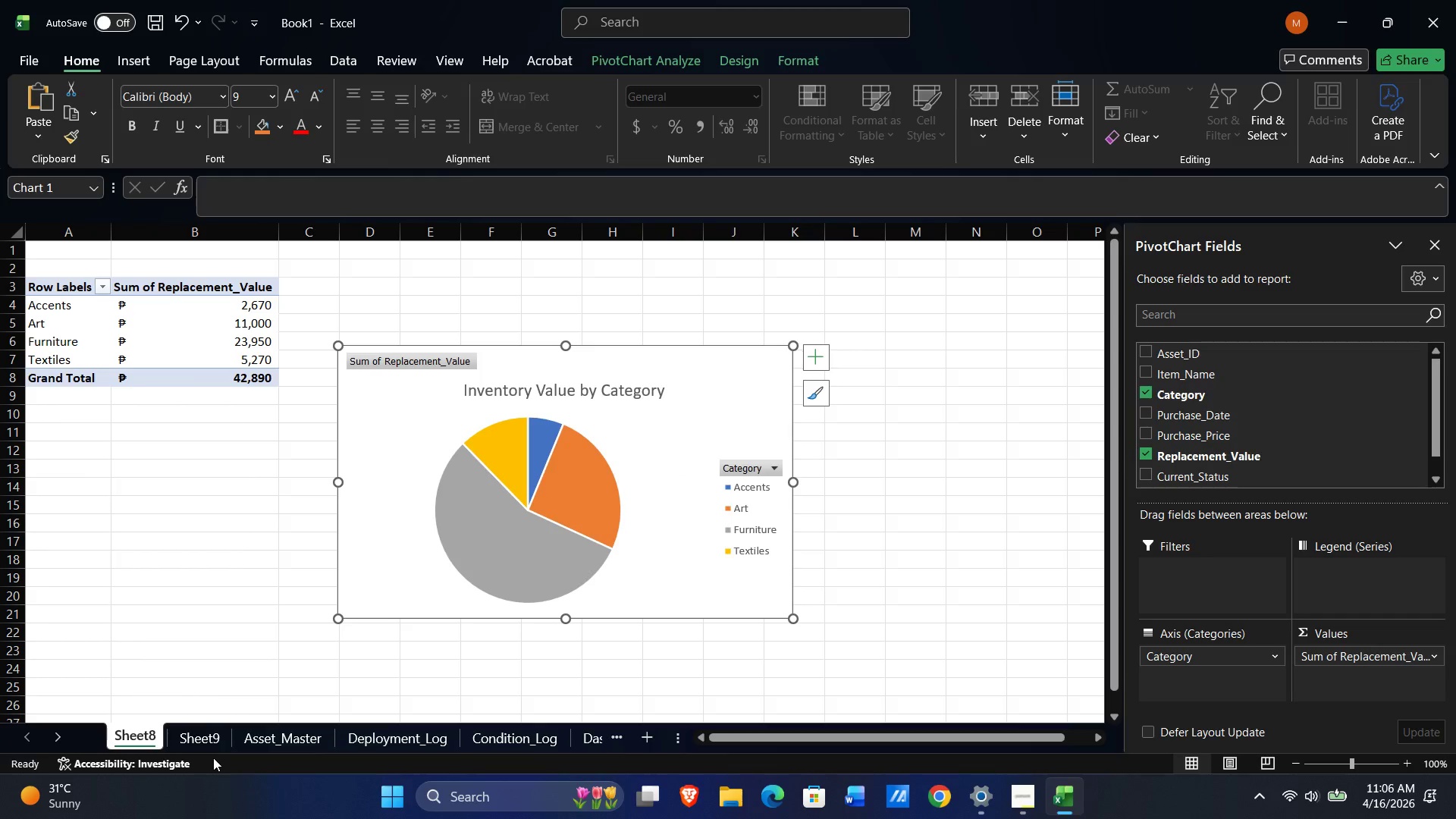 
left_click([202, 738])
 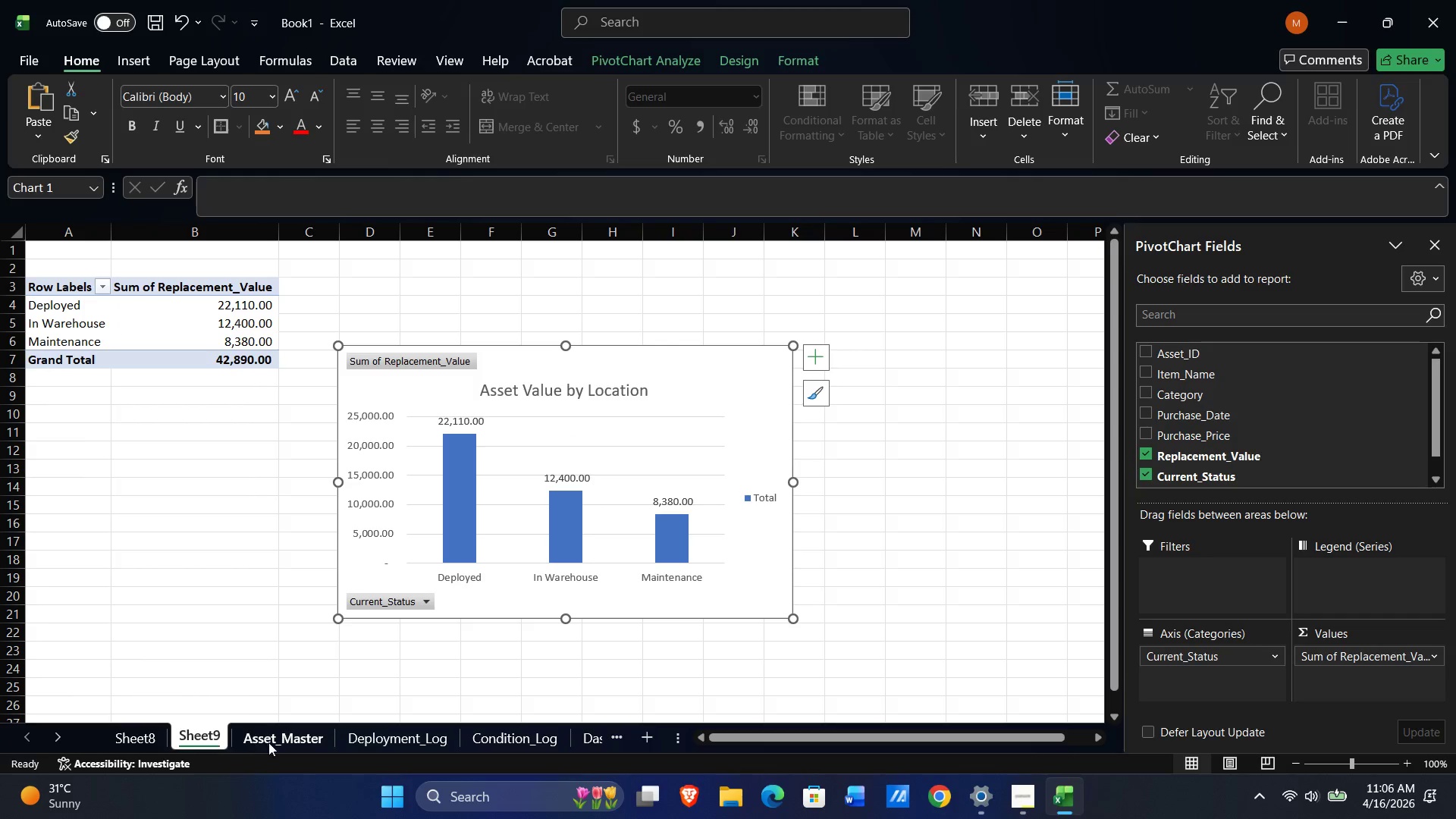 
left_click([269, 742])
 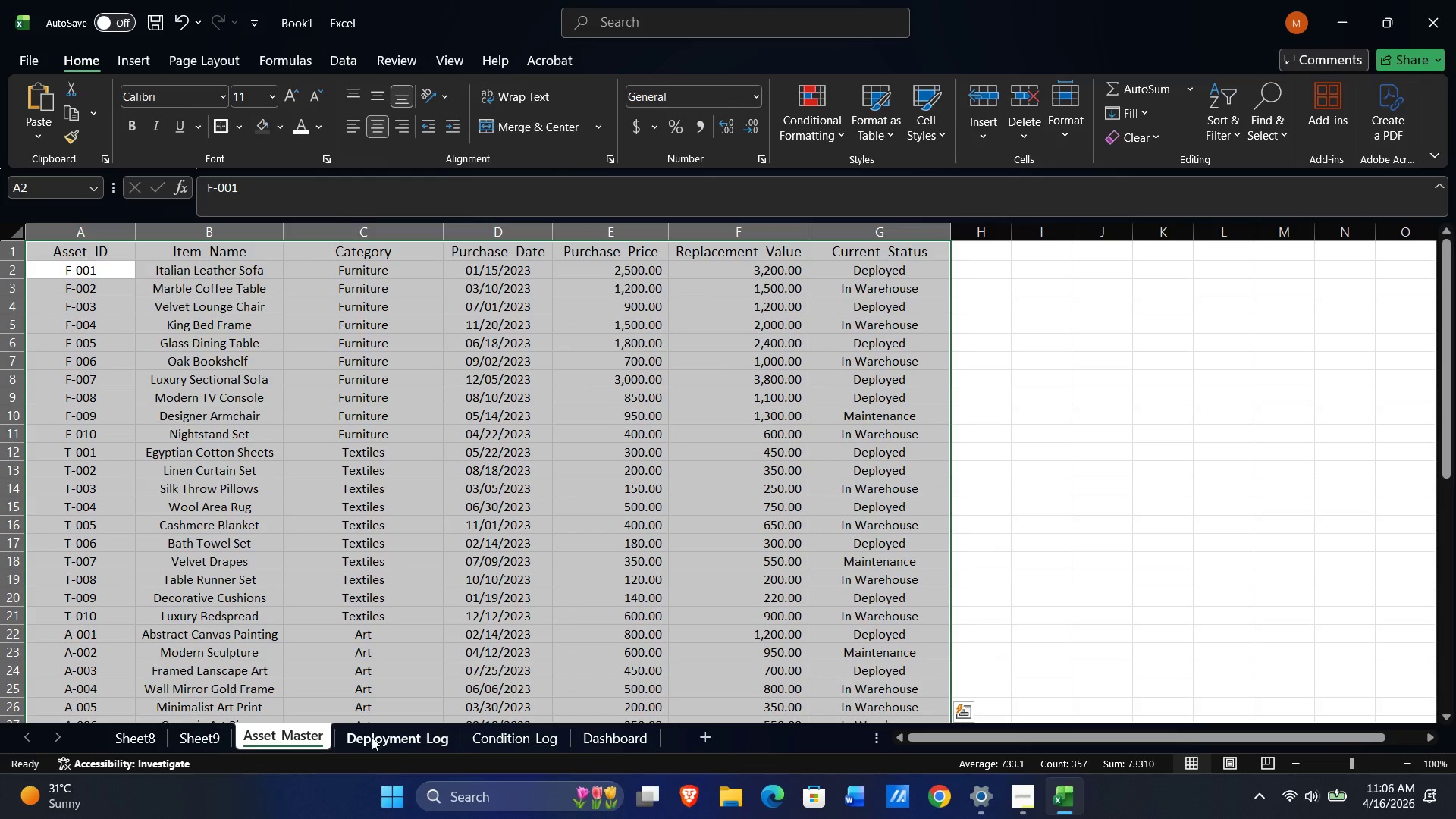 
left_click([372, 737])
 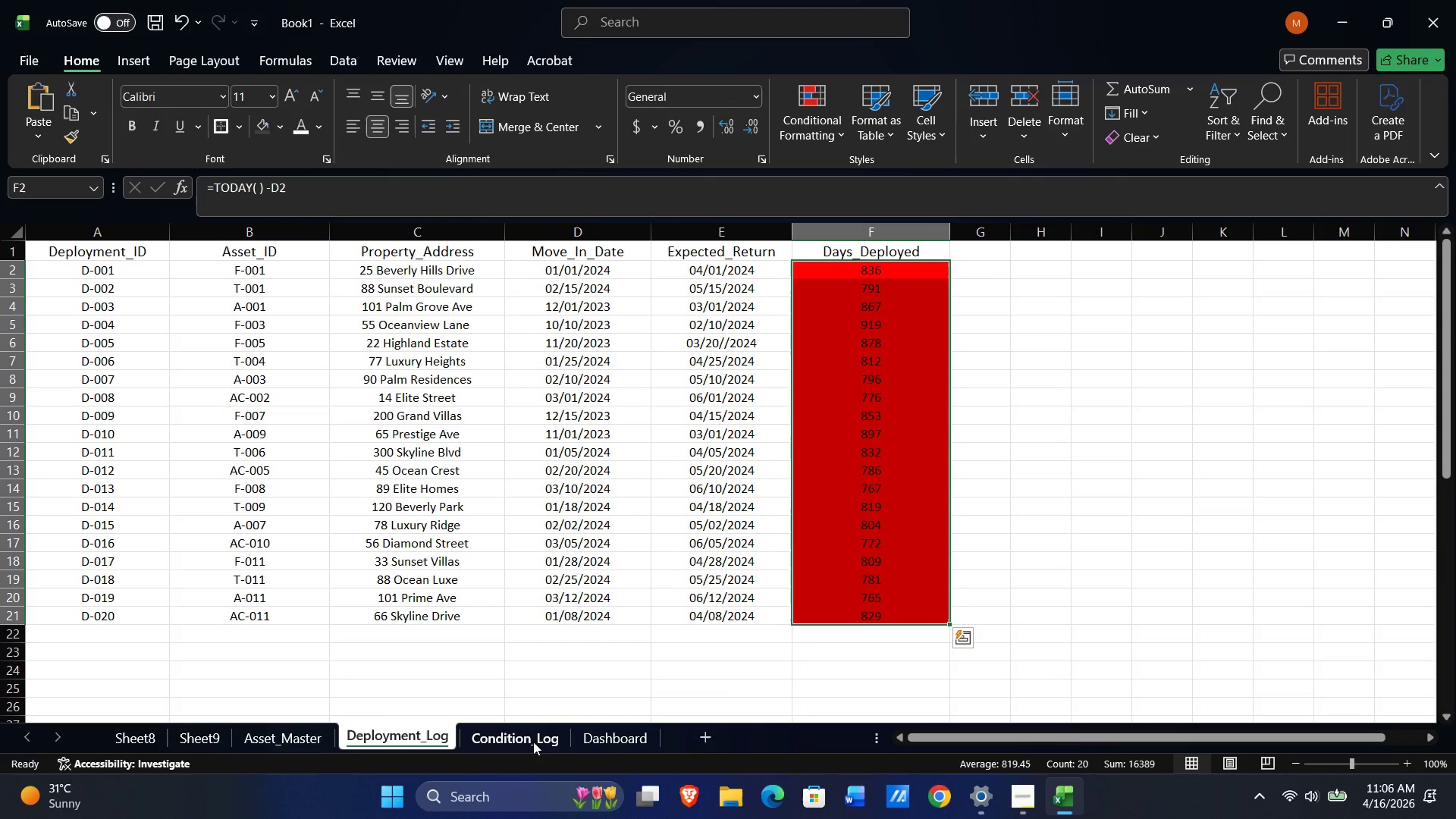 
left_click([516, 740])
 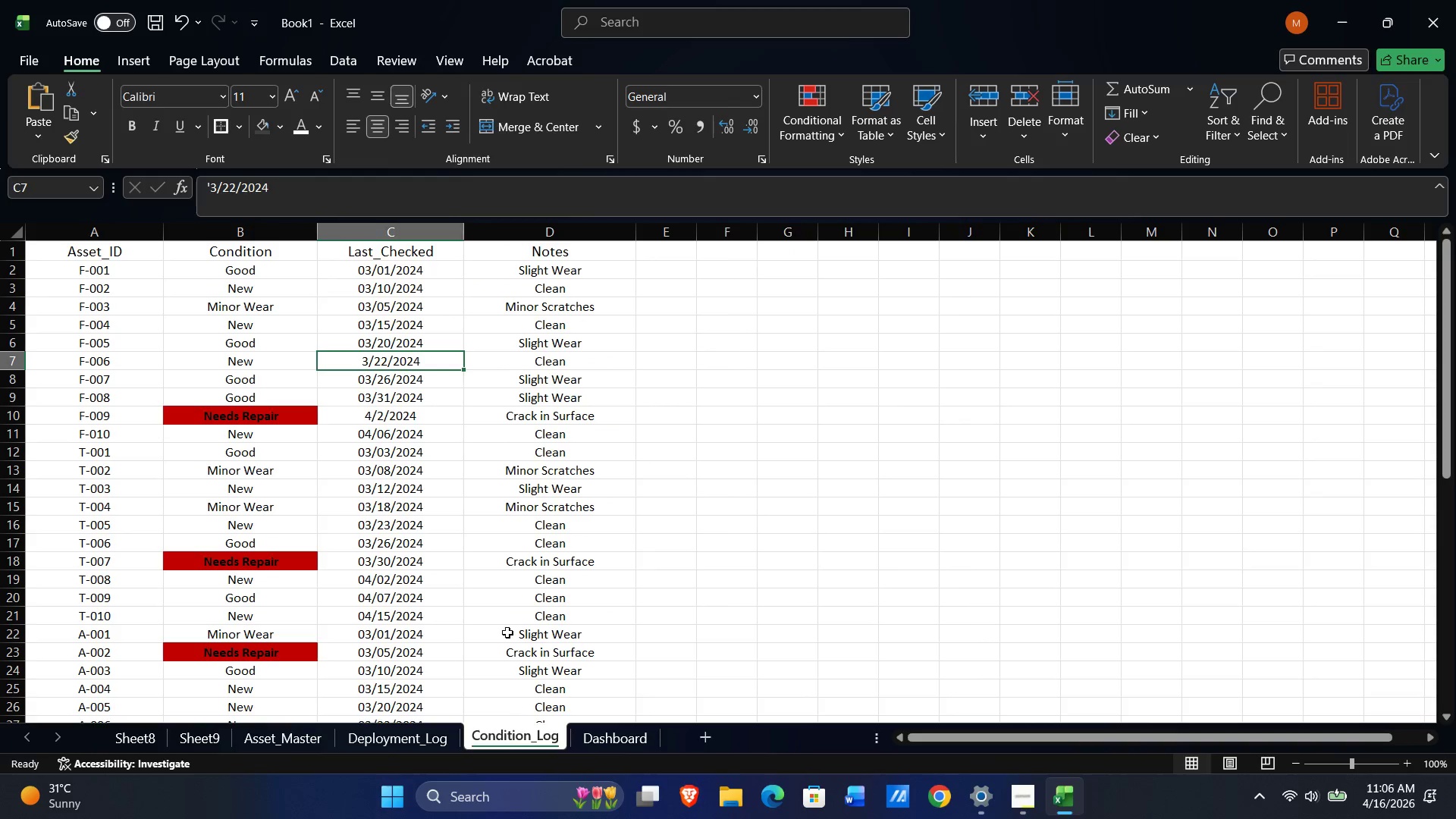 
scroll: coordinate [496, 598], scroll_direction: down, amount: 6.0
 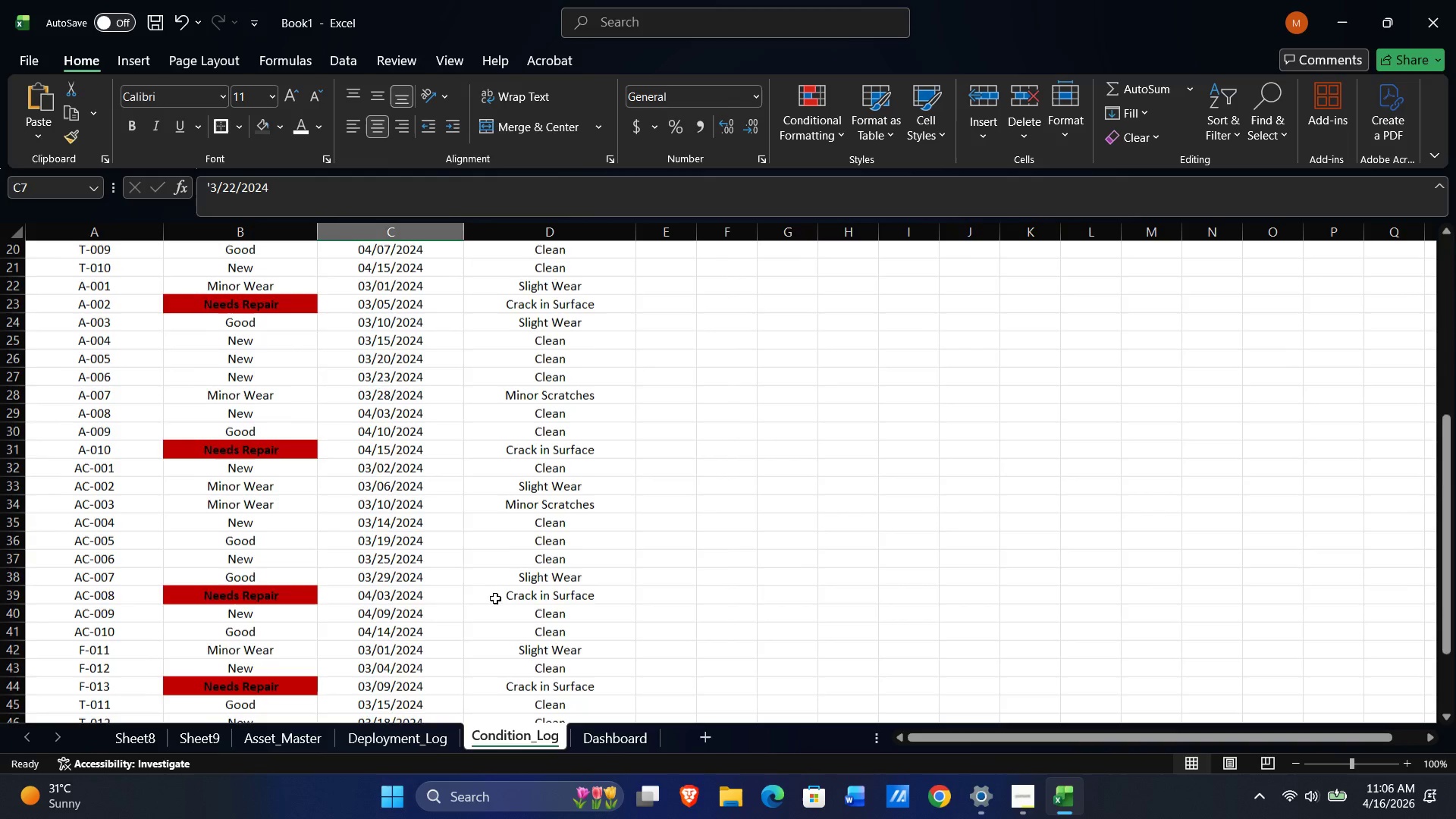 
scroll: coordinate [556, 509], scroll_direction: up, amount: 13.0
 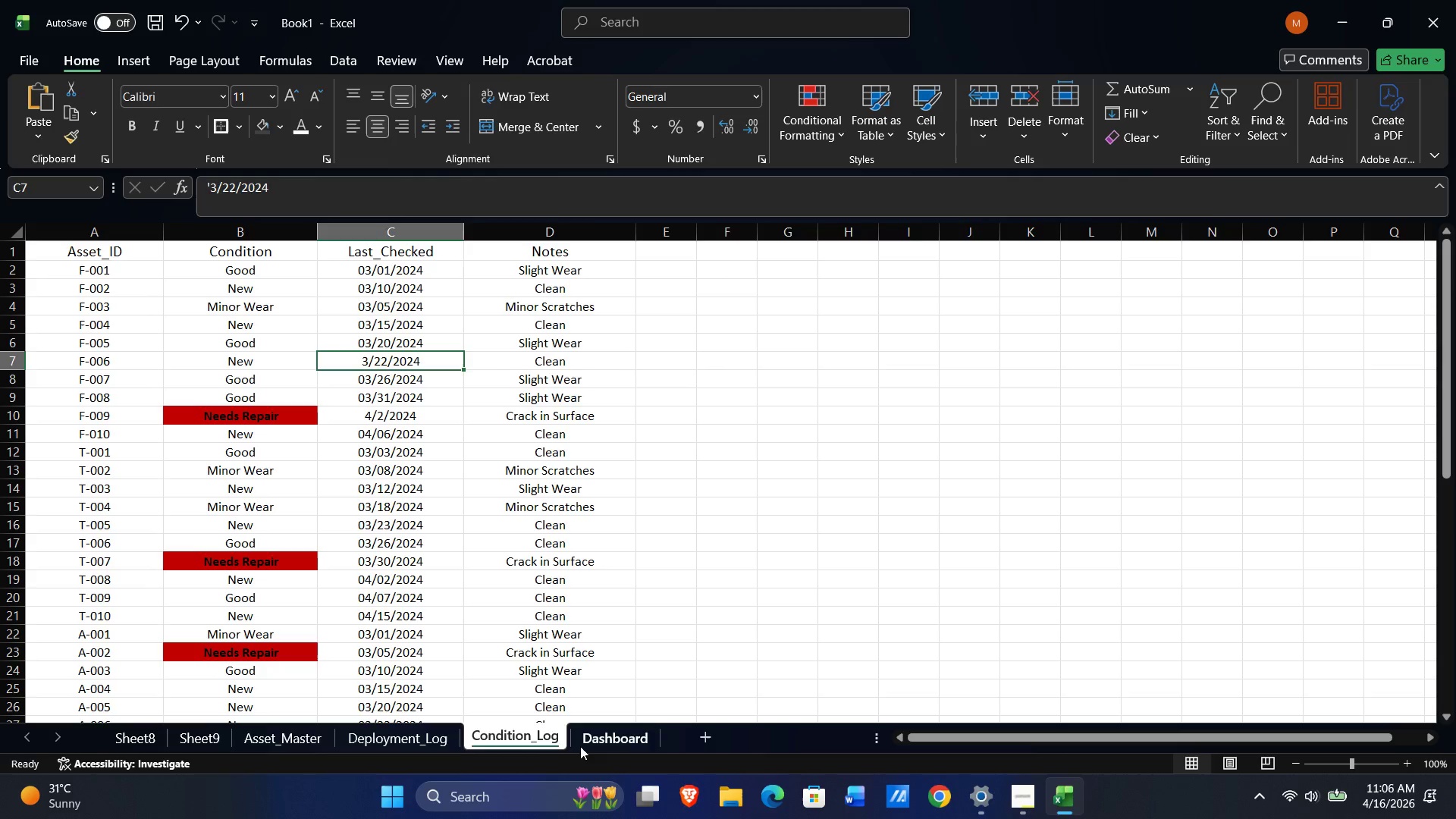 
left_click([597, 742])
 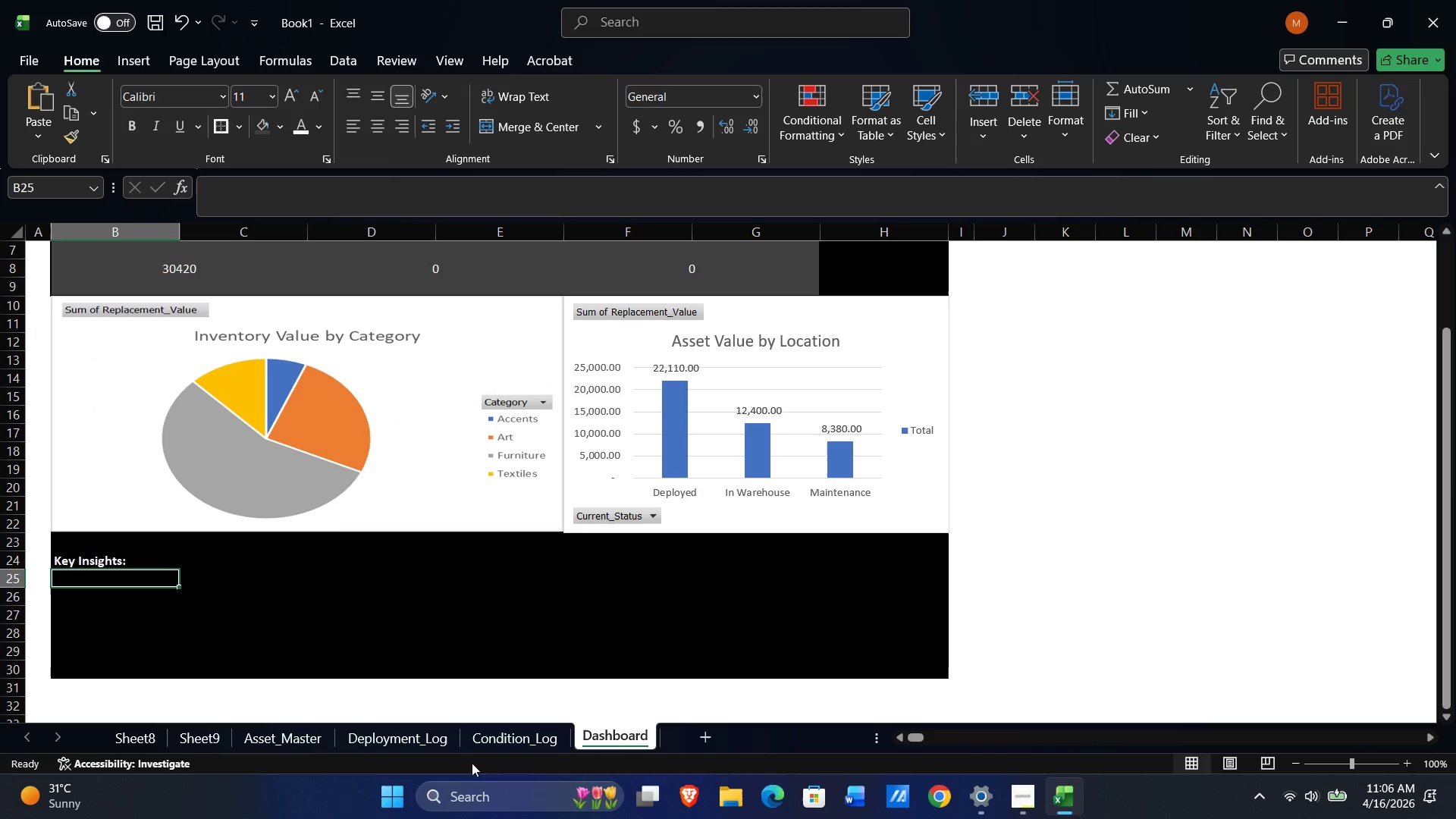 
left_click([268, 746])
 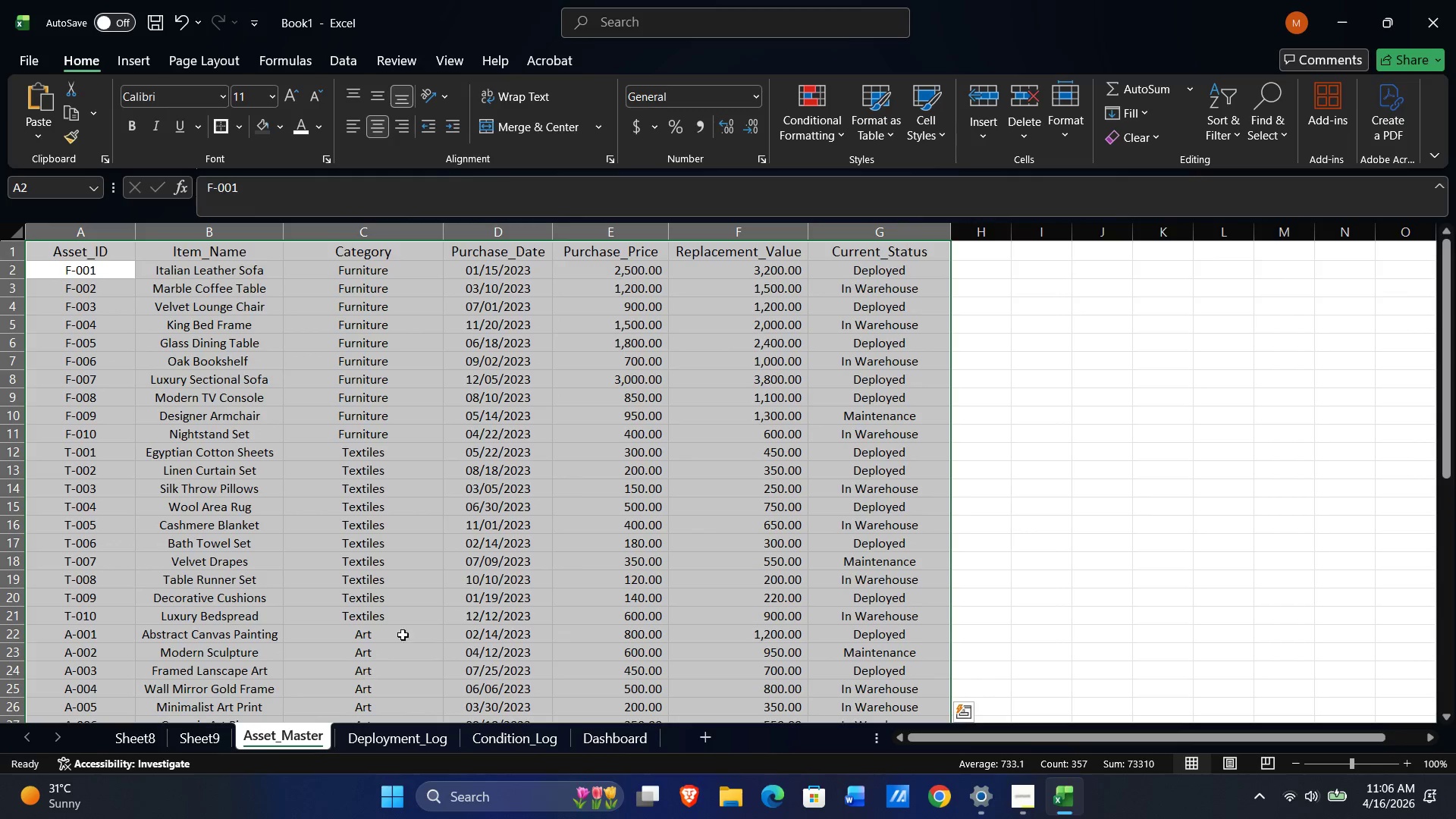 
scroll: coordinate [471, 491], scroll_direction: up, amount: 5.0
 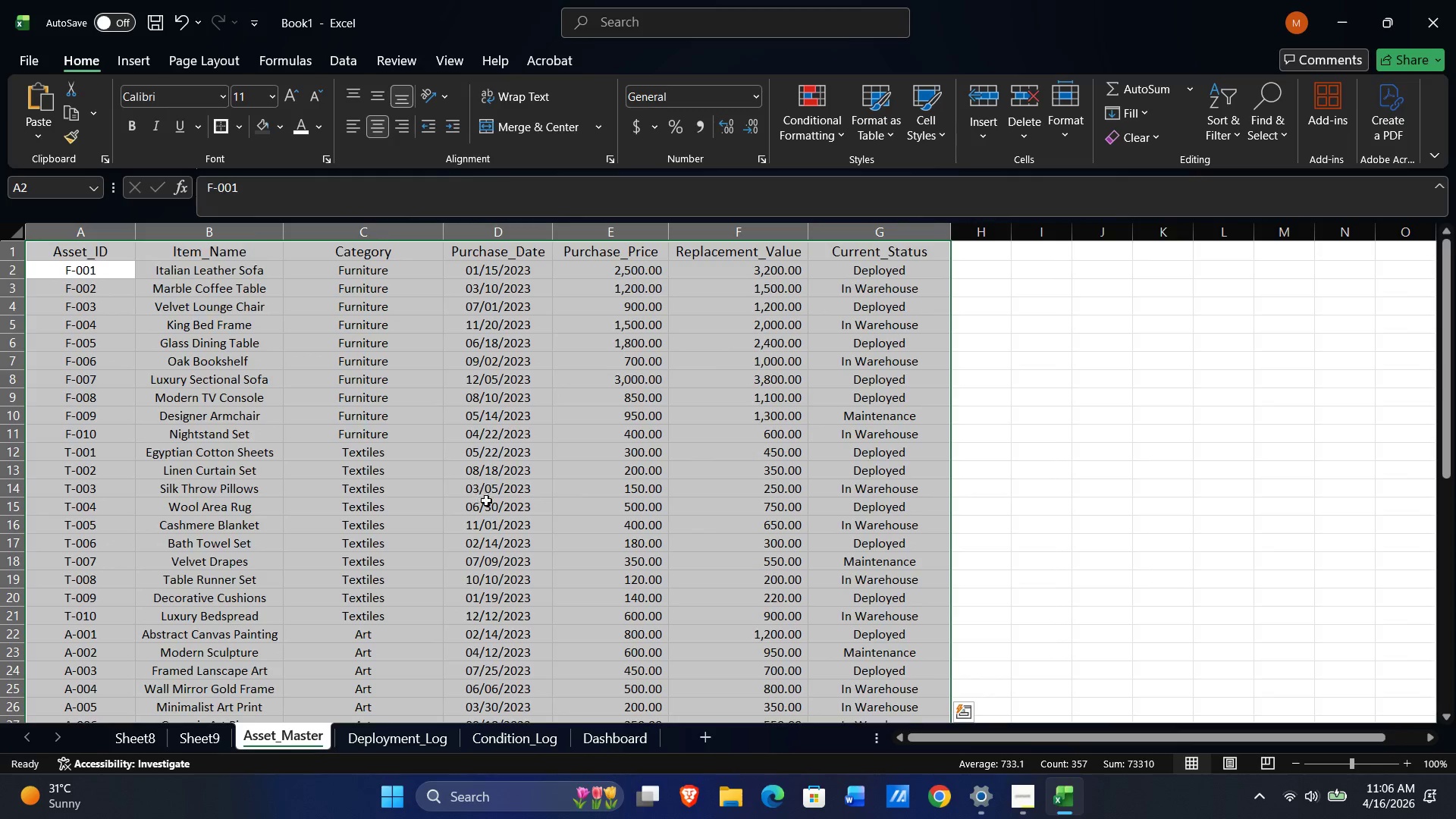 
scroll: coordinate [481, 573], scroll_direction: down, amount: 12.0
 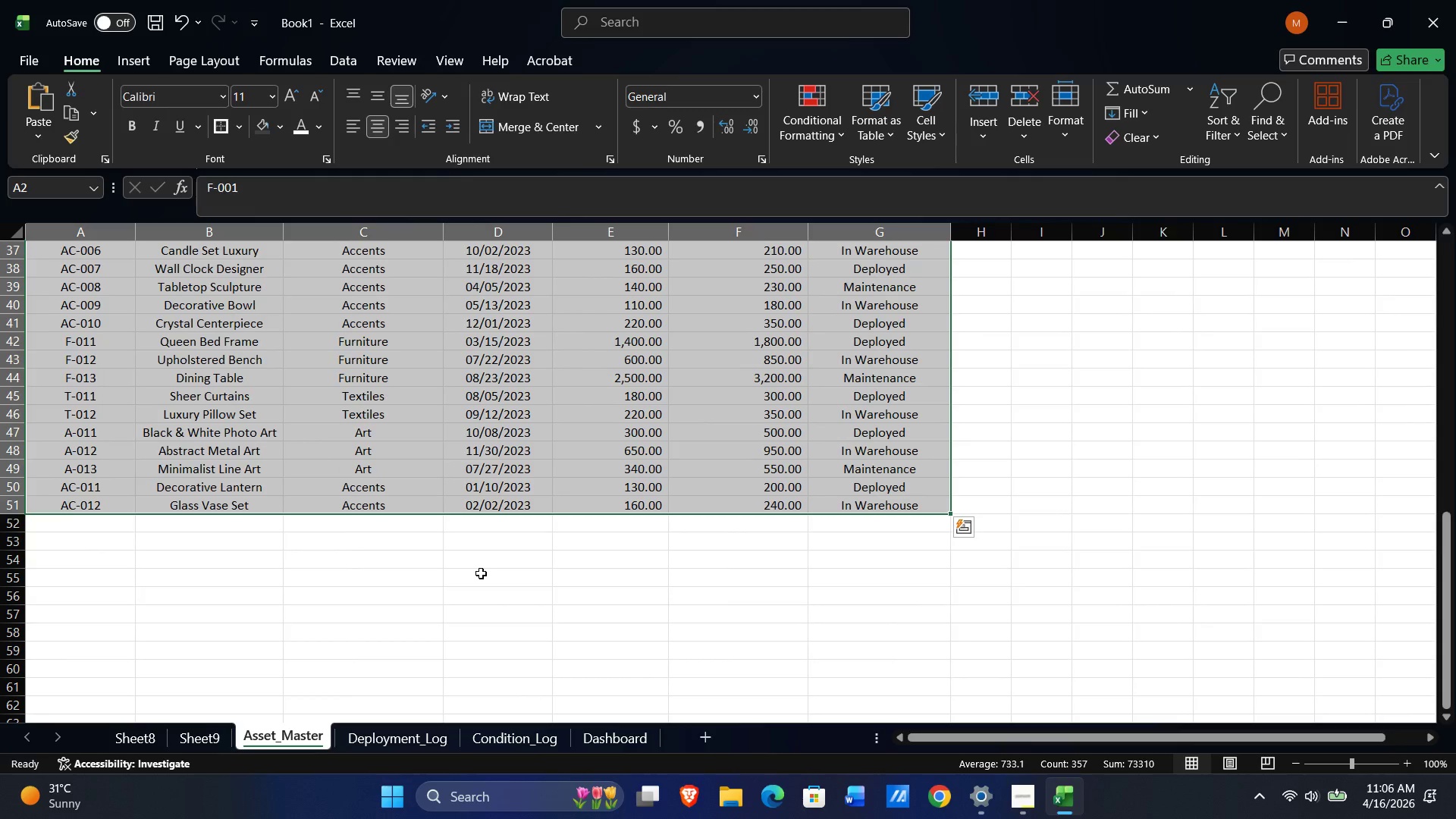 
scroll: coordinate [481, 576], scroll_direction: up, amount: 4.0
 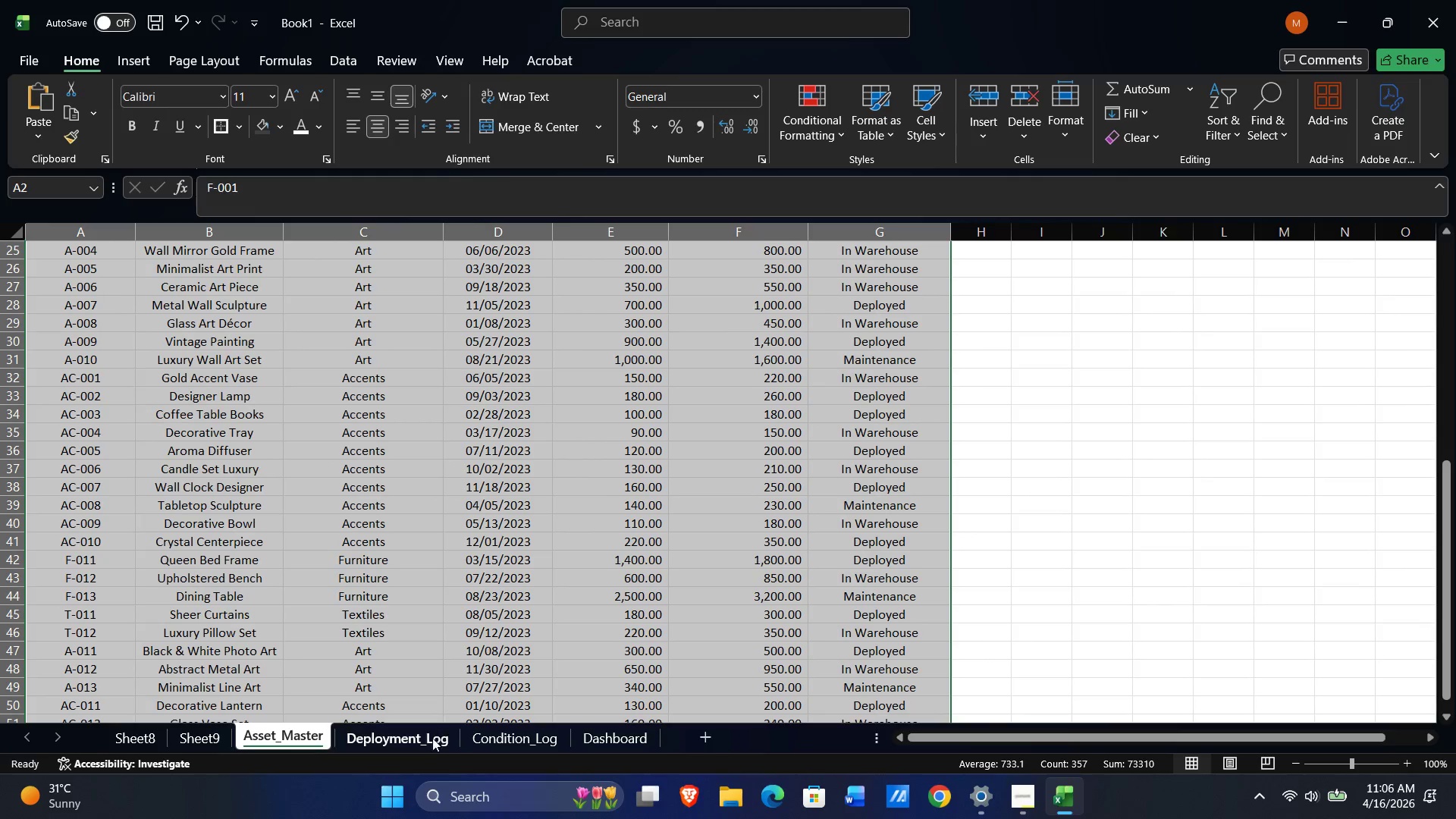 
left_click([428, 746])
 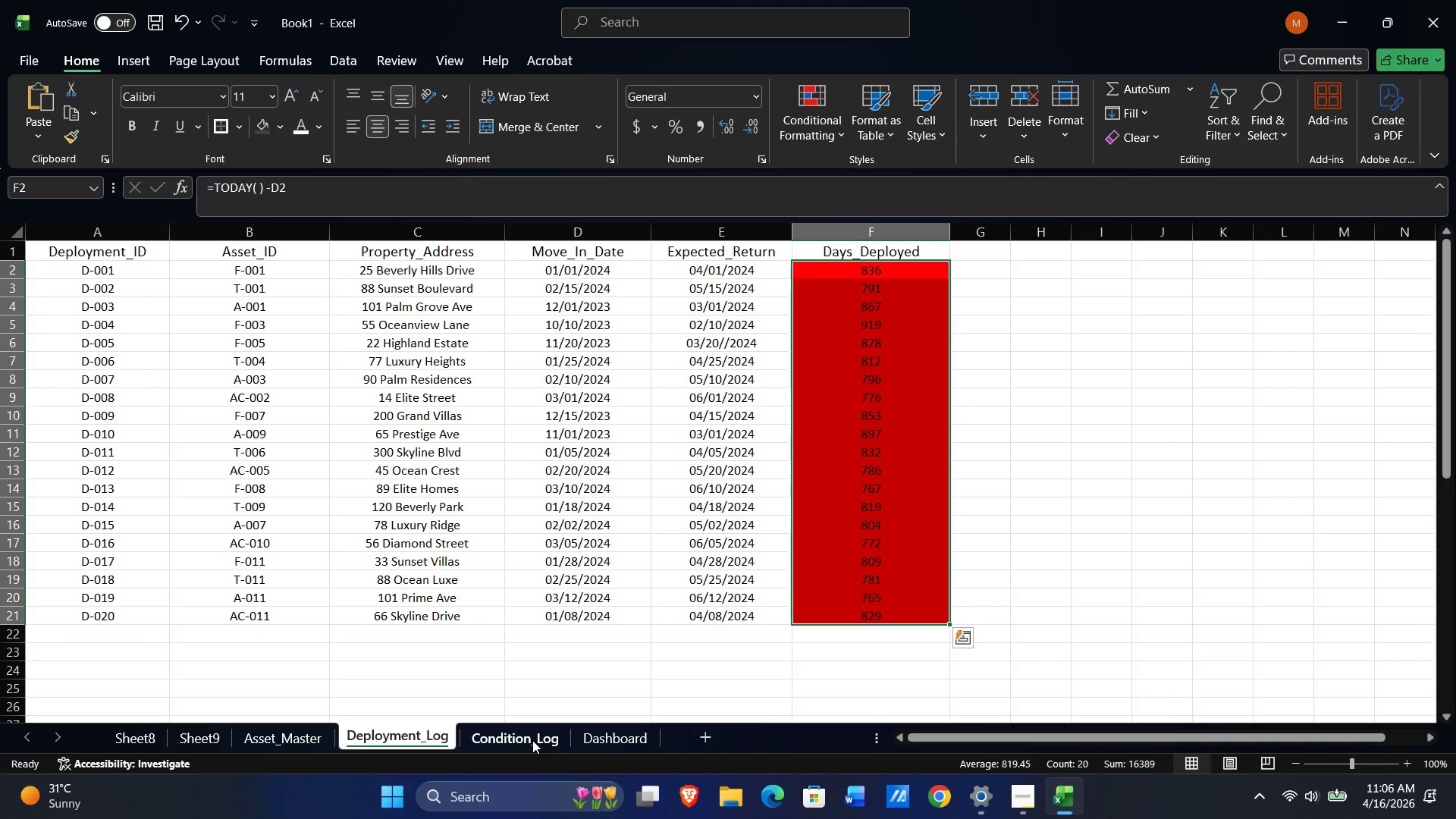 
left_click([532, 740])
 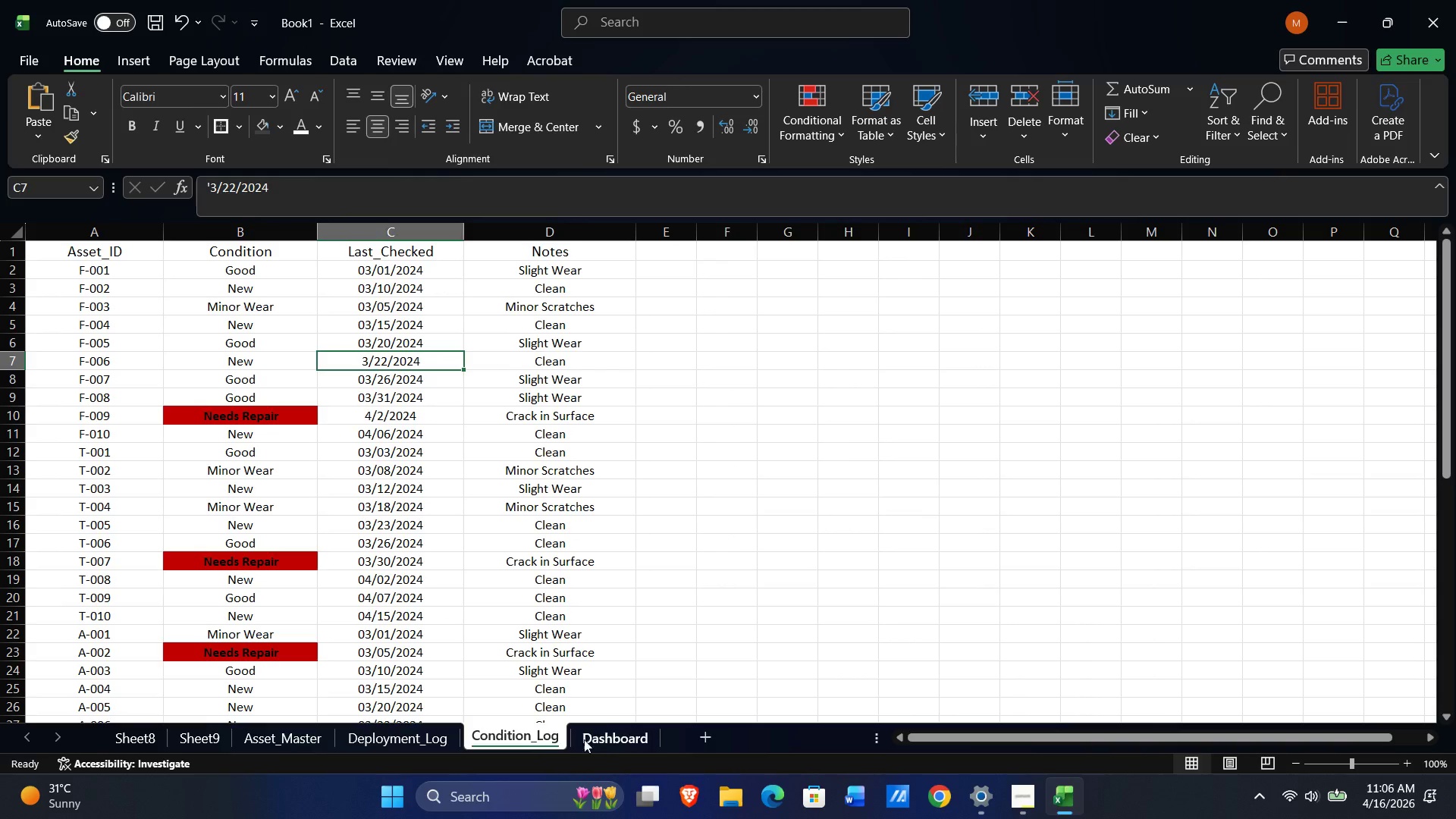 
left_click([594, 737])
 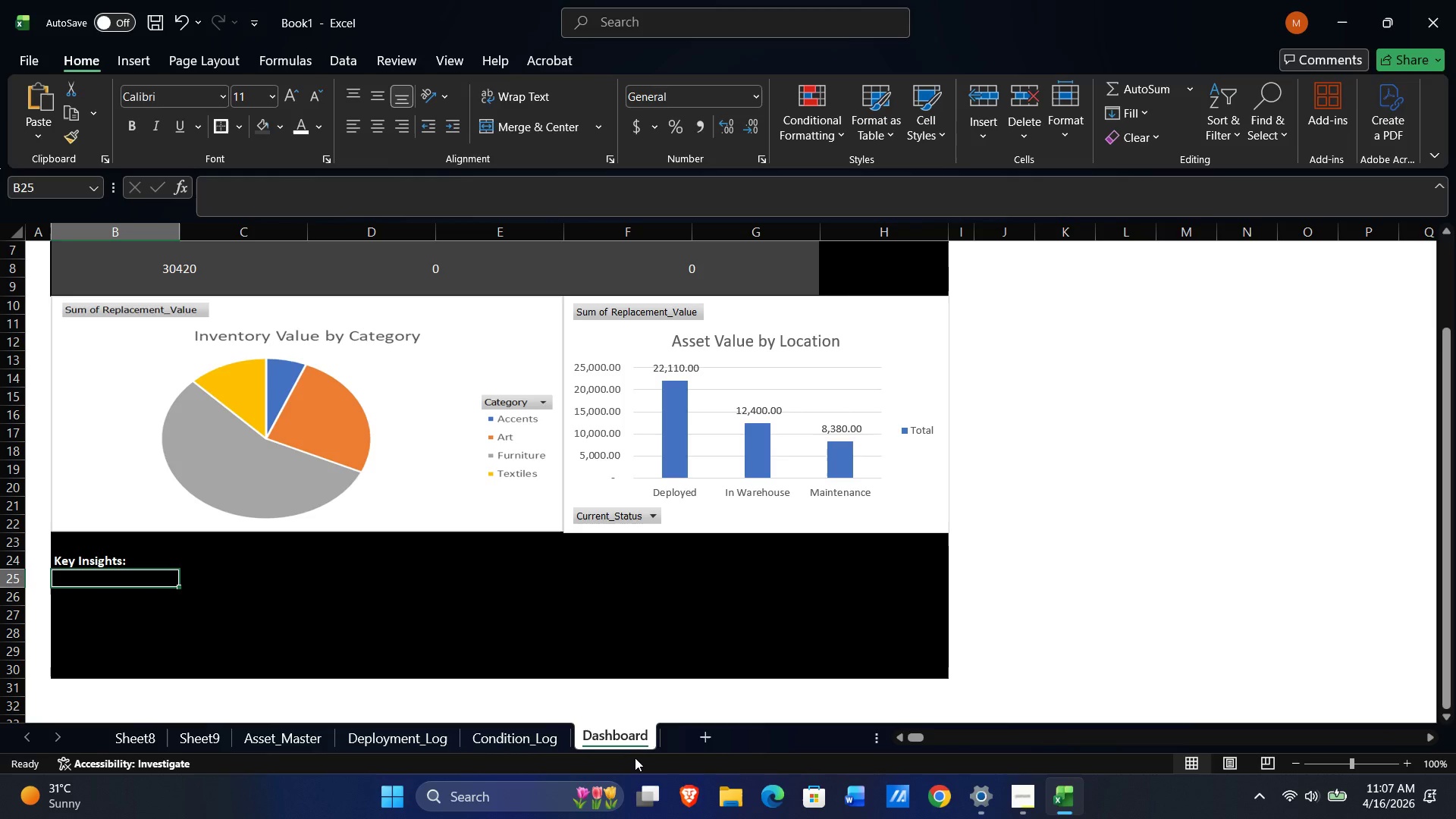 
wait(29.56)
 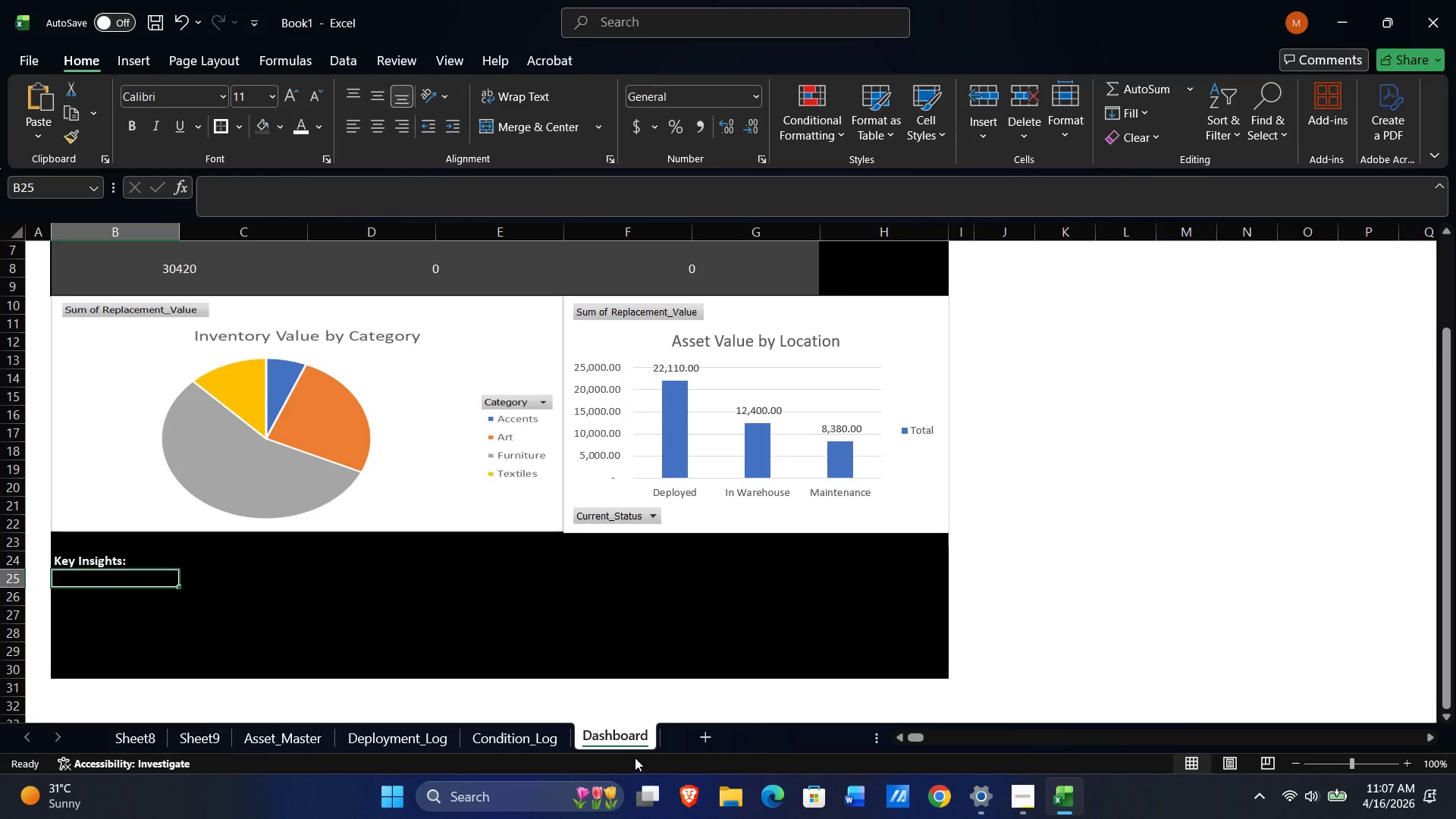 
key(Alt+Tab)